 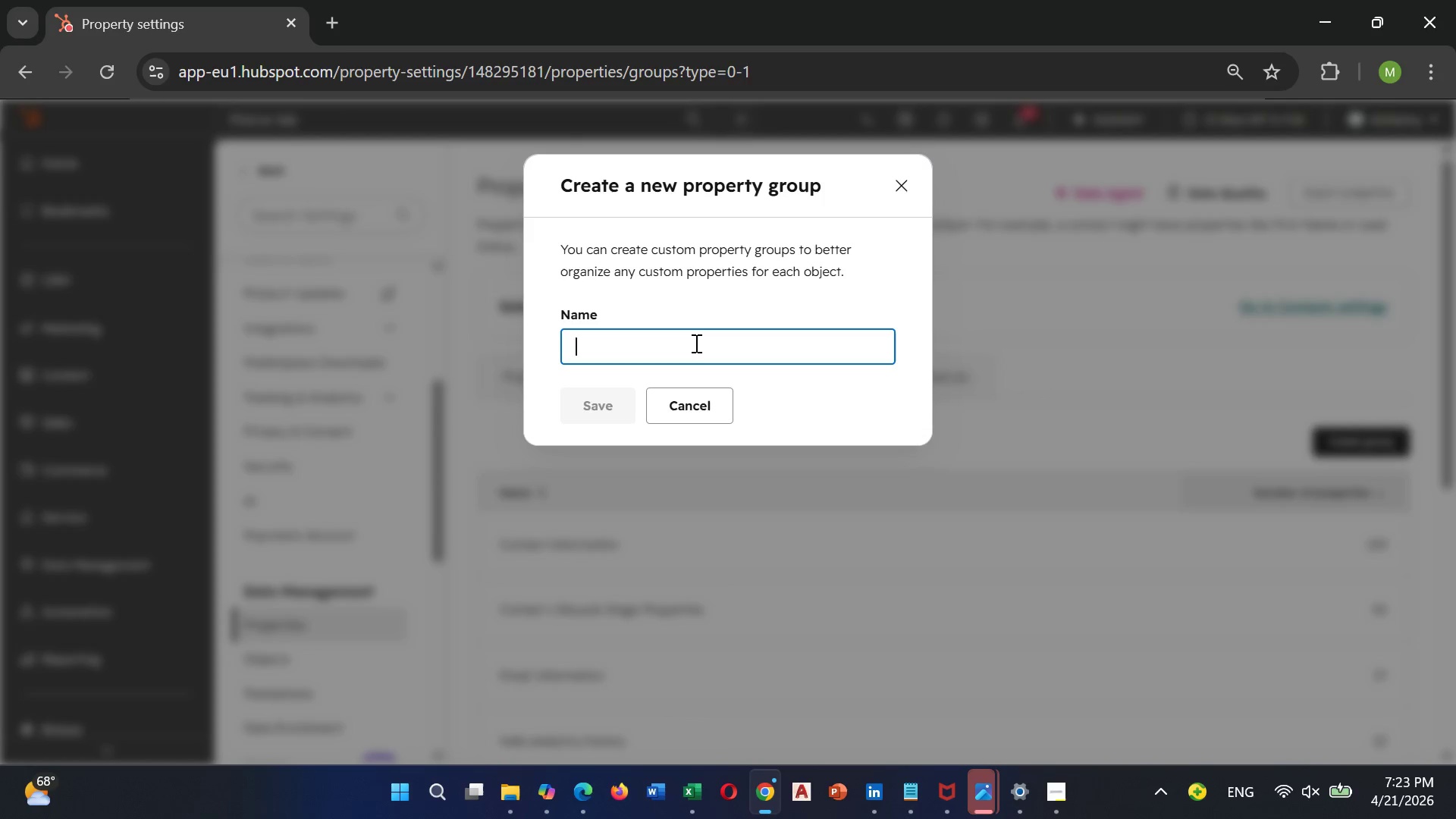 
type(Energy Sr)
key(Backspace)
type(toeage De)
key(Backspace)
key(Backspace)
key(Backspace)
key(Backspace)
key(Backspace)
key(Backspace)
key(Backspace)
type(rage detail)
 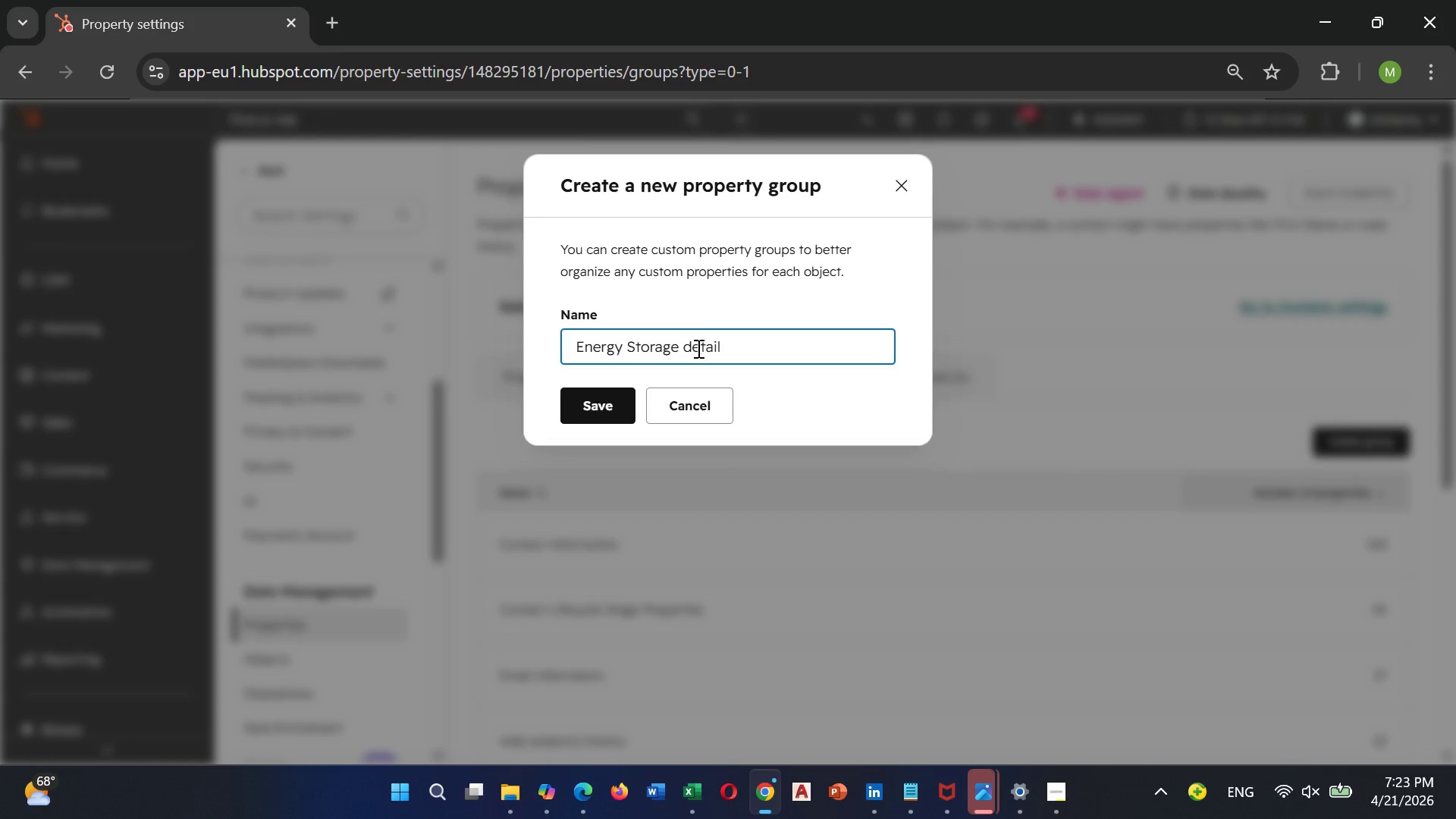 
left_click([692, 348])
 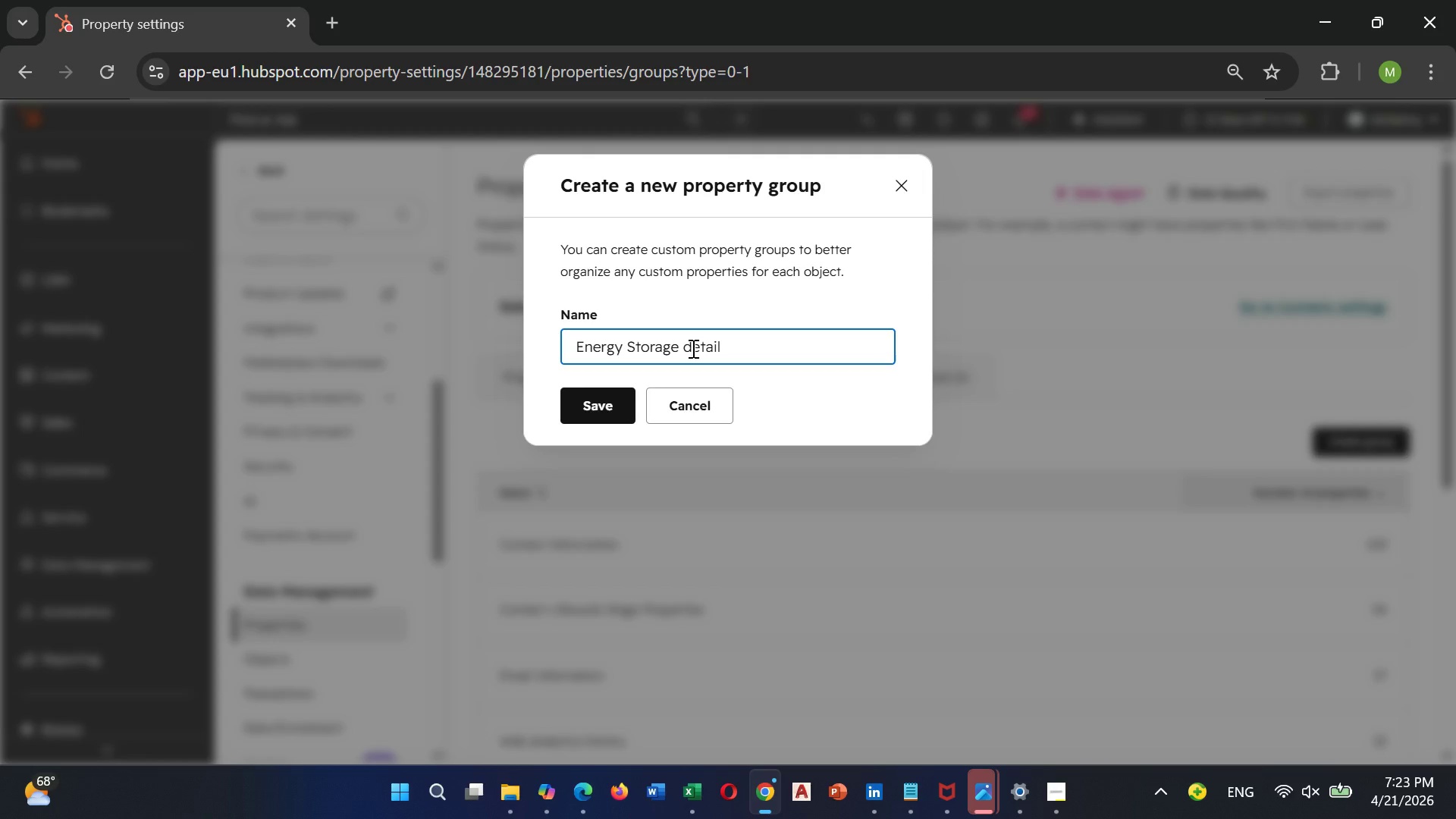 
key(Backspace)
 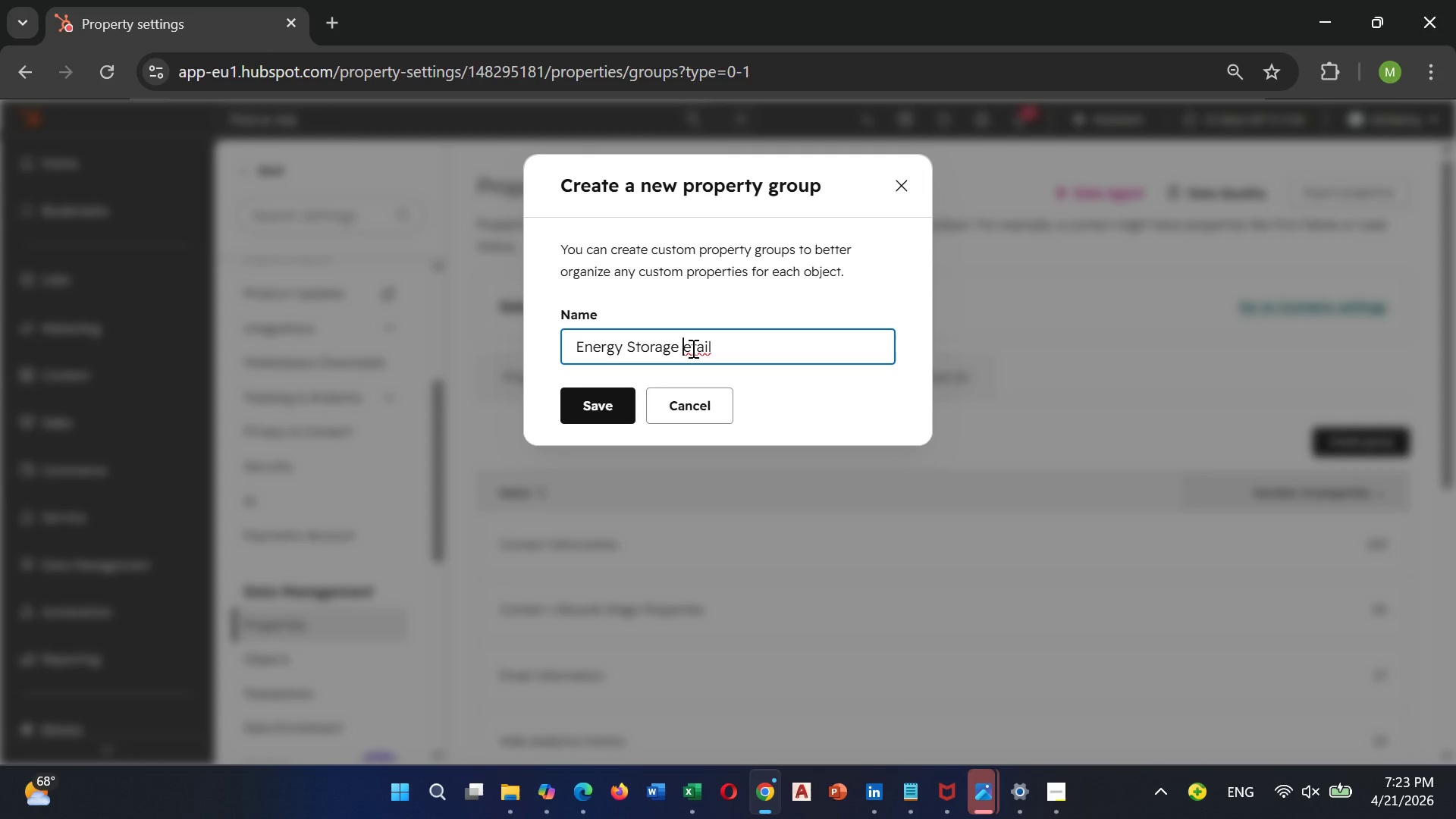 
key(Backspace)
 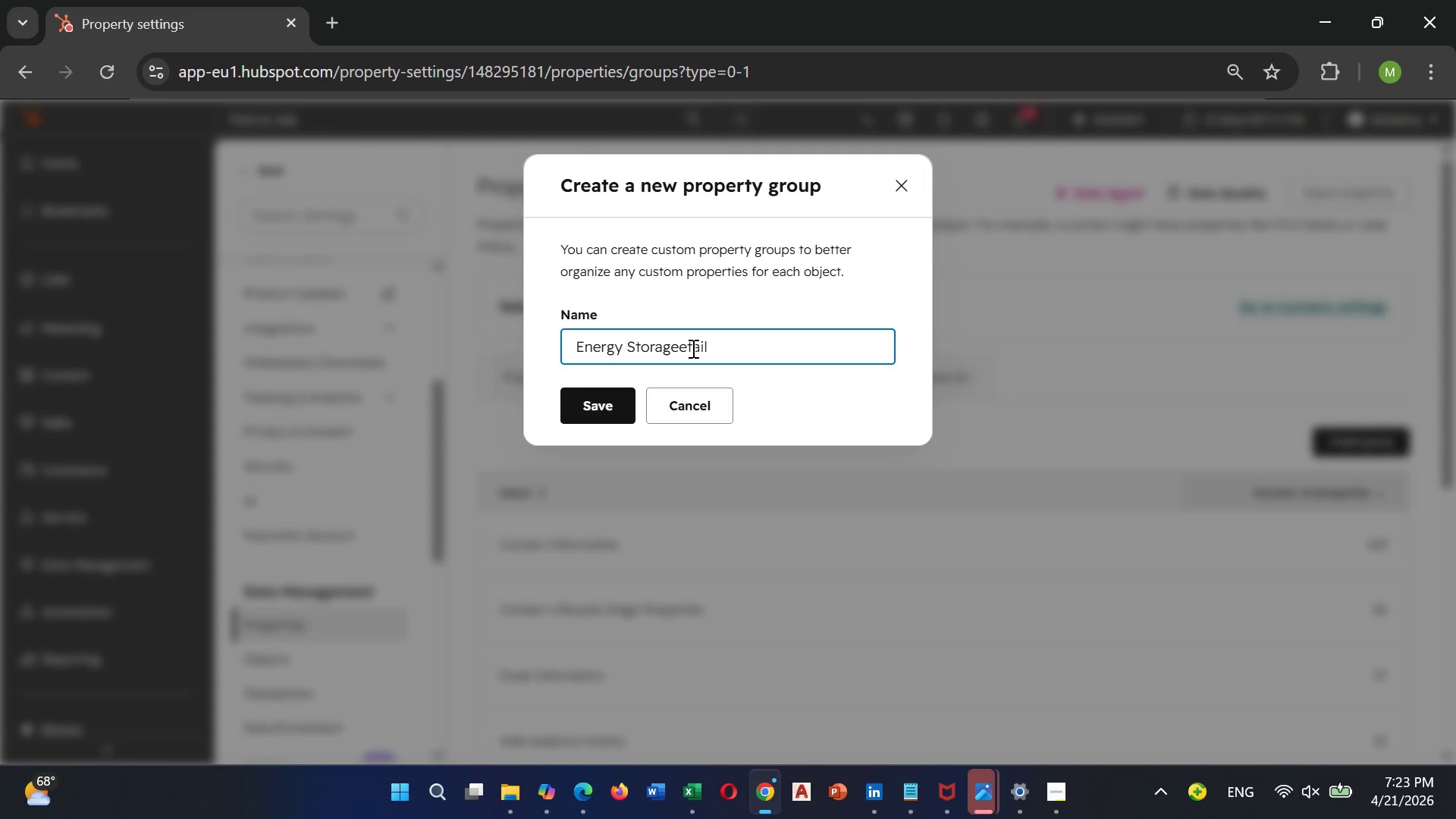 
key(Shift+D)
 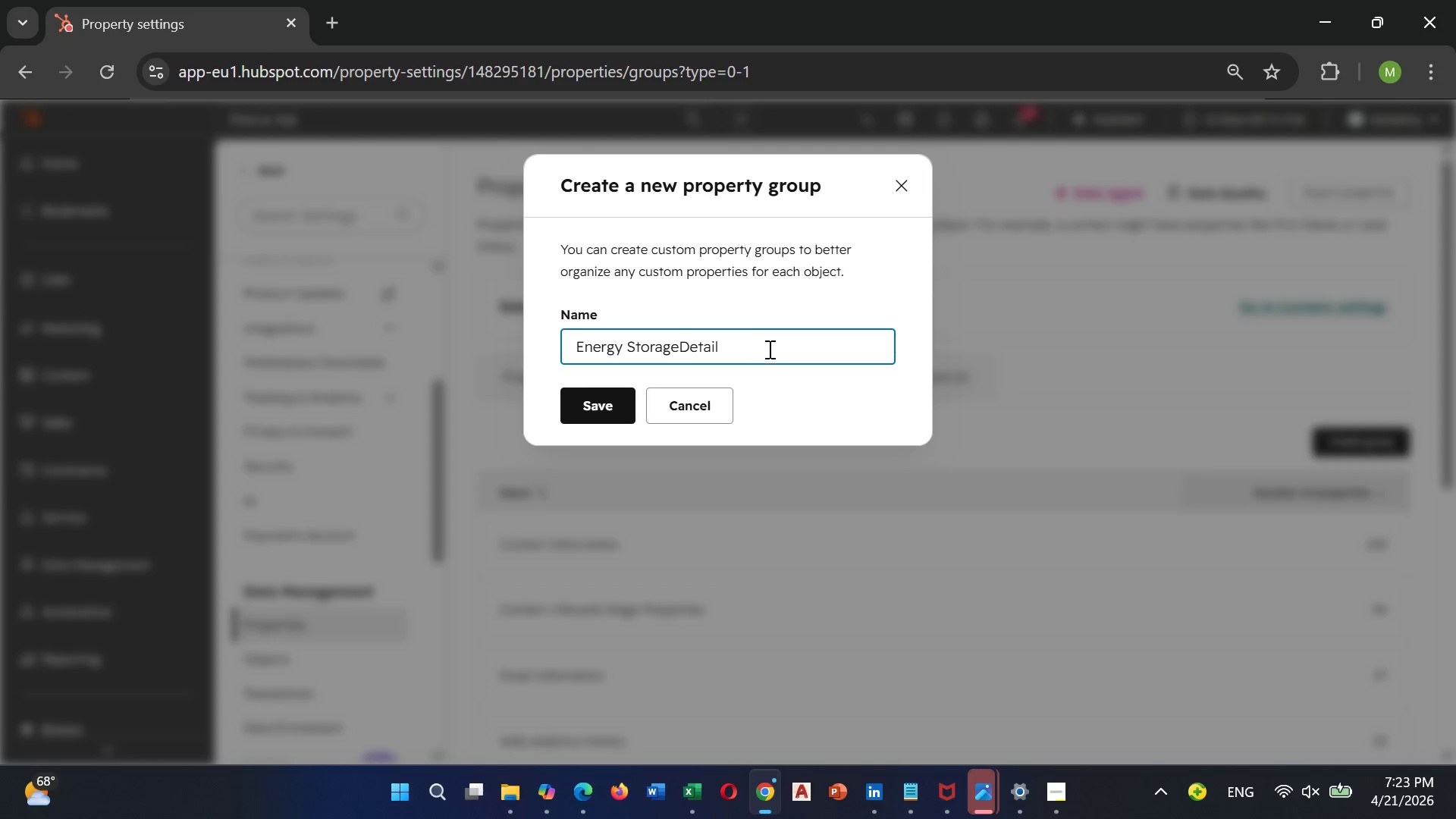 
left_click([719, 337])
 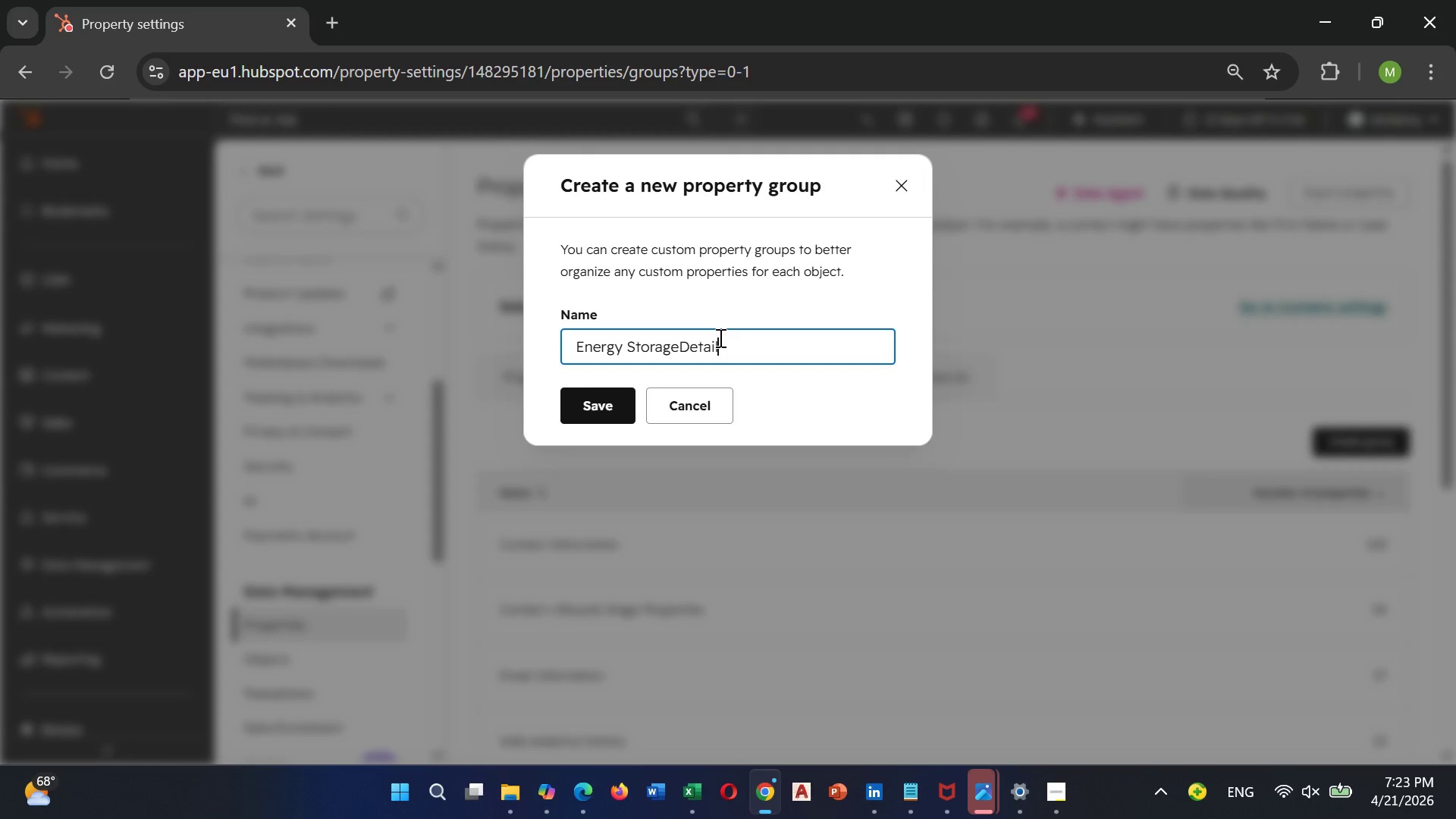 
key(S)
 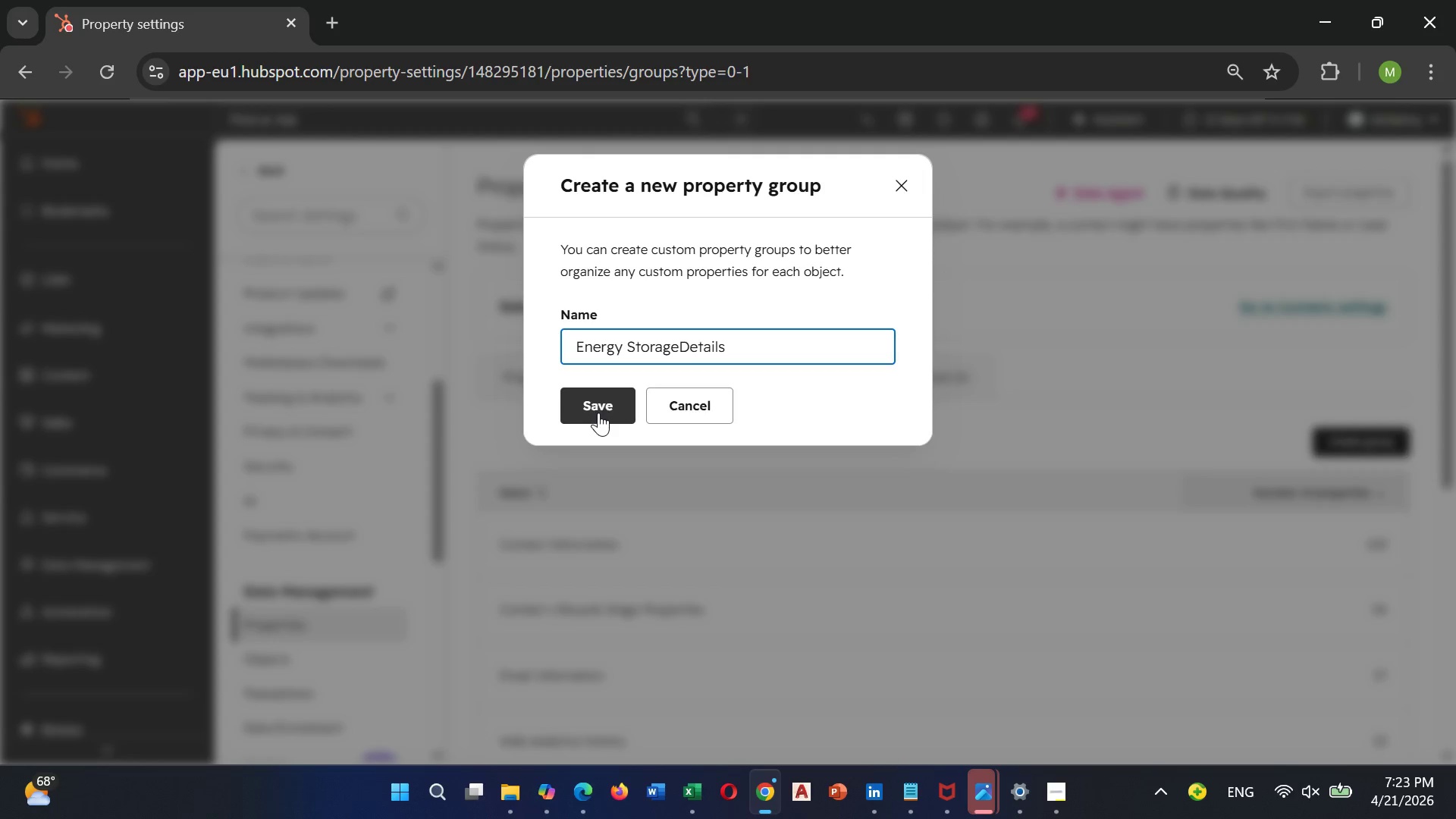 
left_click([598, 413])
 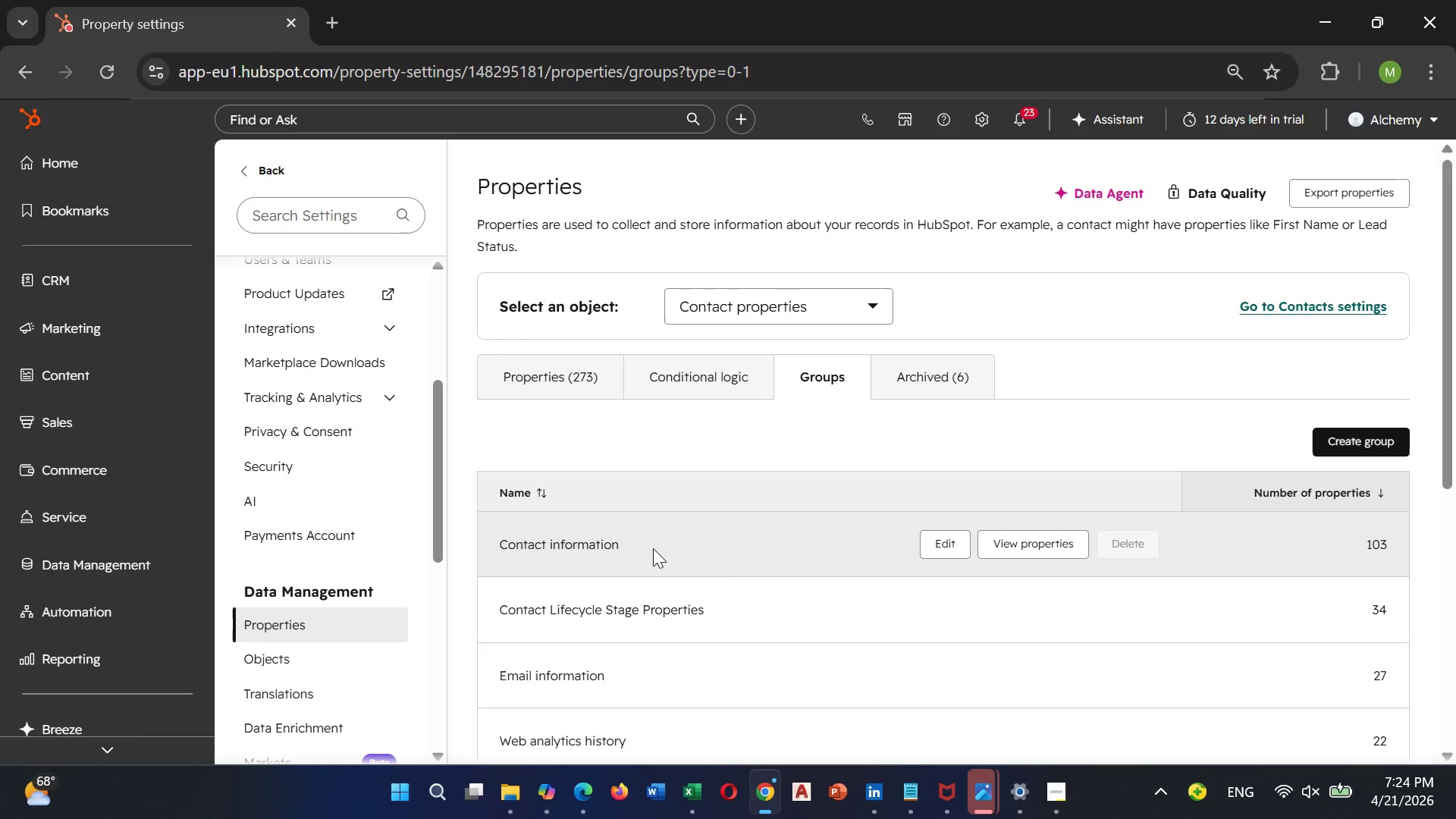 
wait(36.38)
 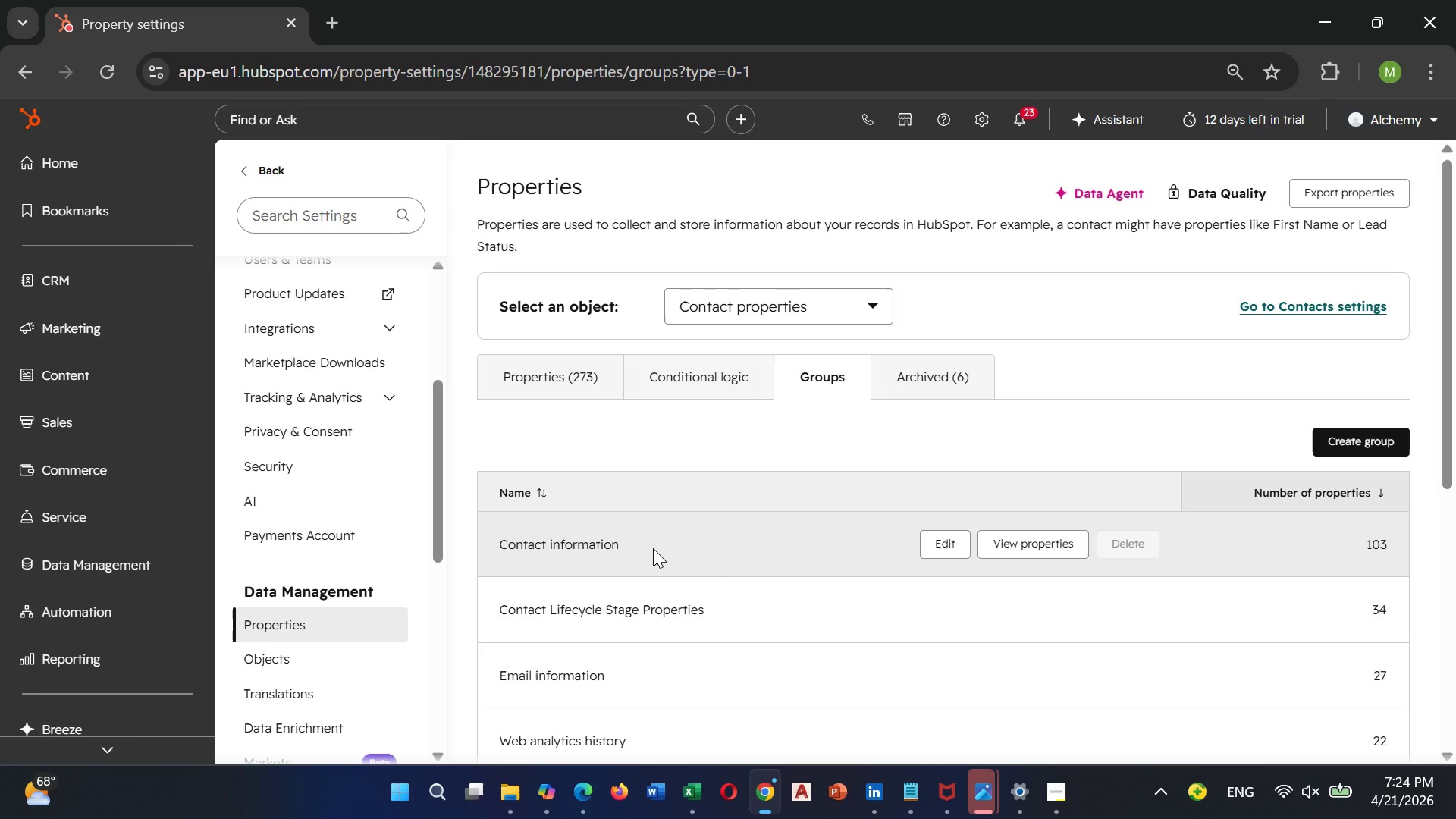 
scroll: coordinate [1052, 569], scroll_direction: down, amount: 1.0
 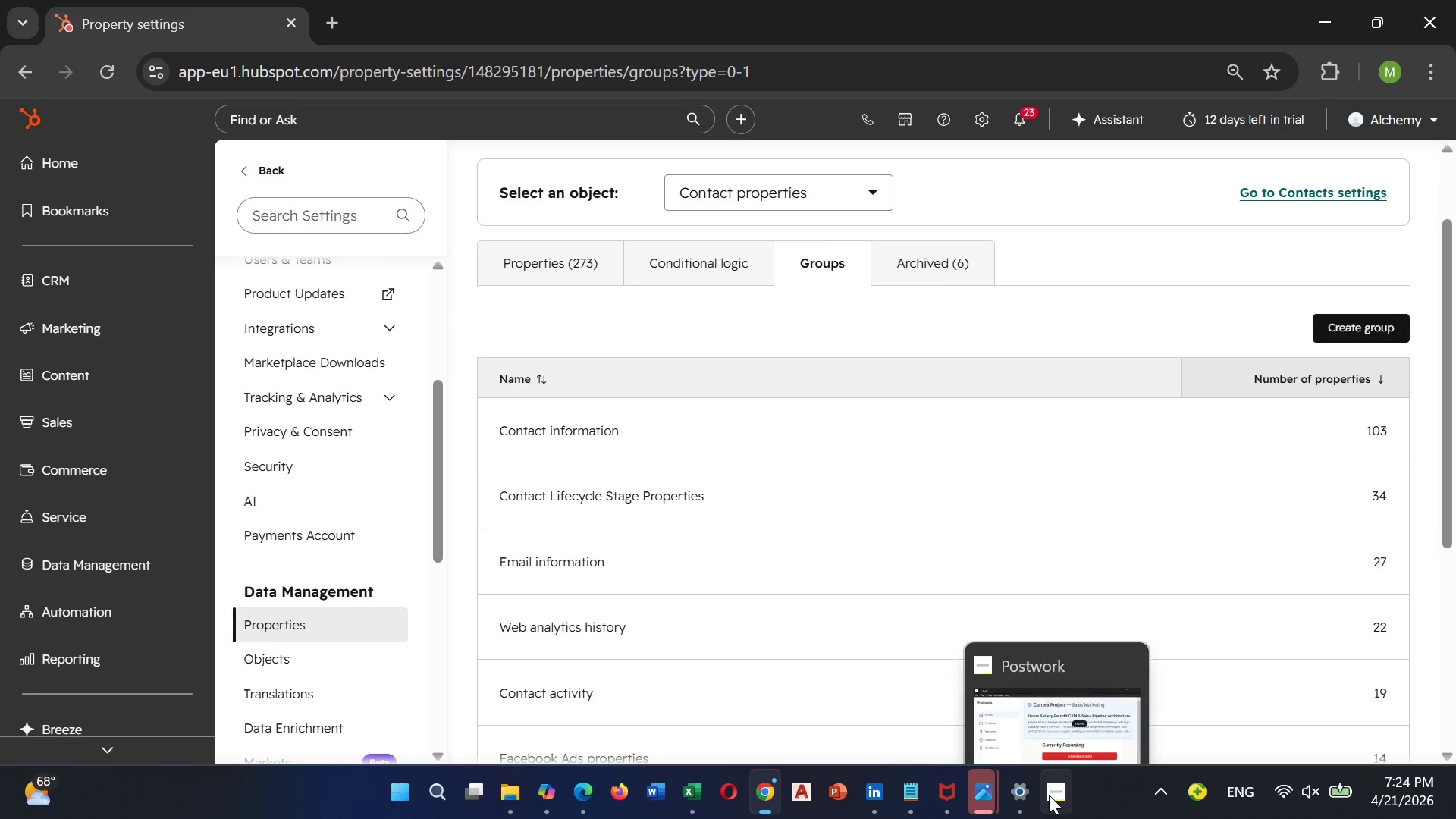 
left_click([1055, 696])